 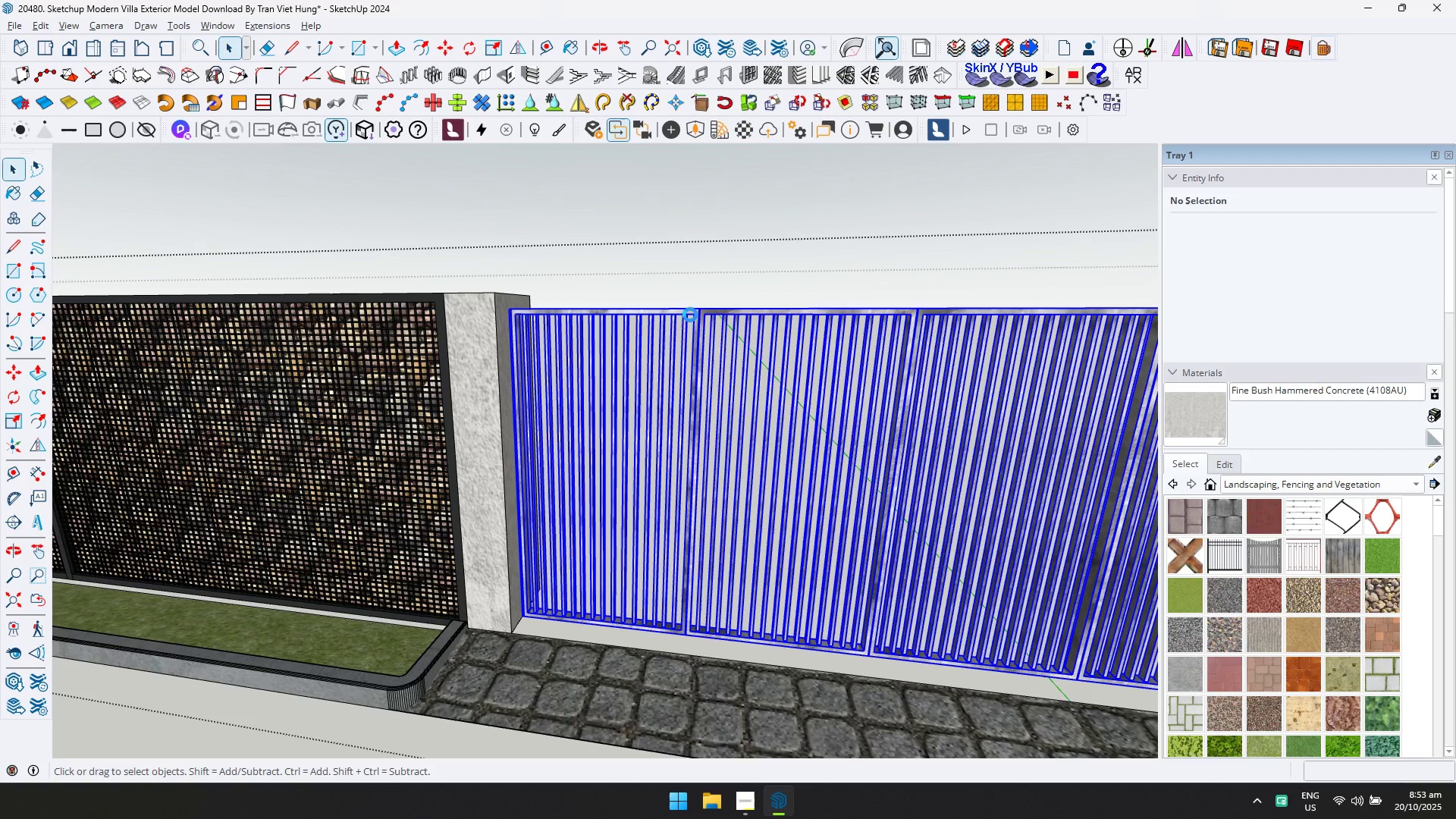 
triple_click([690, 315])
 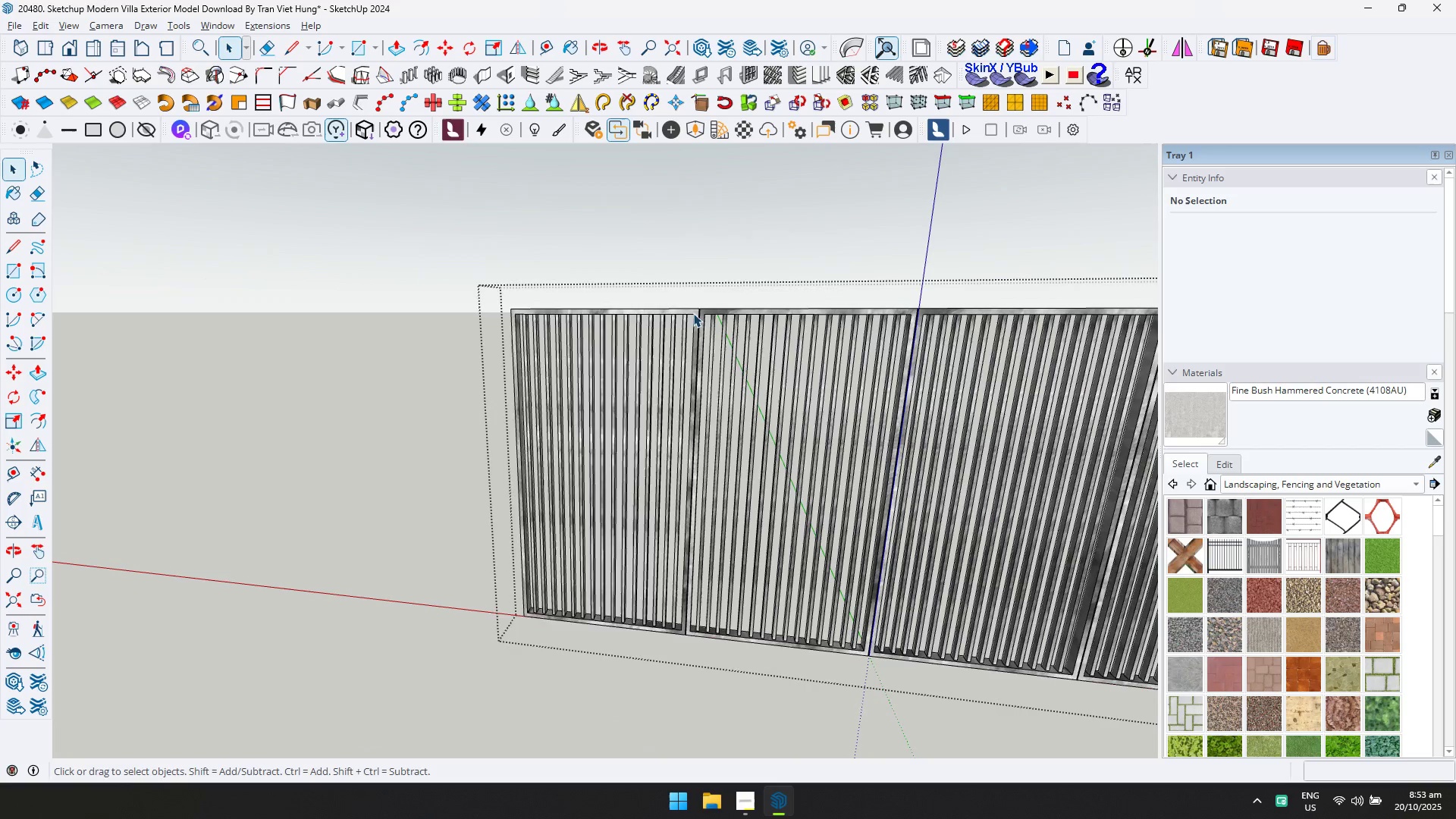 
double_click([693, 313])
 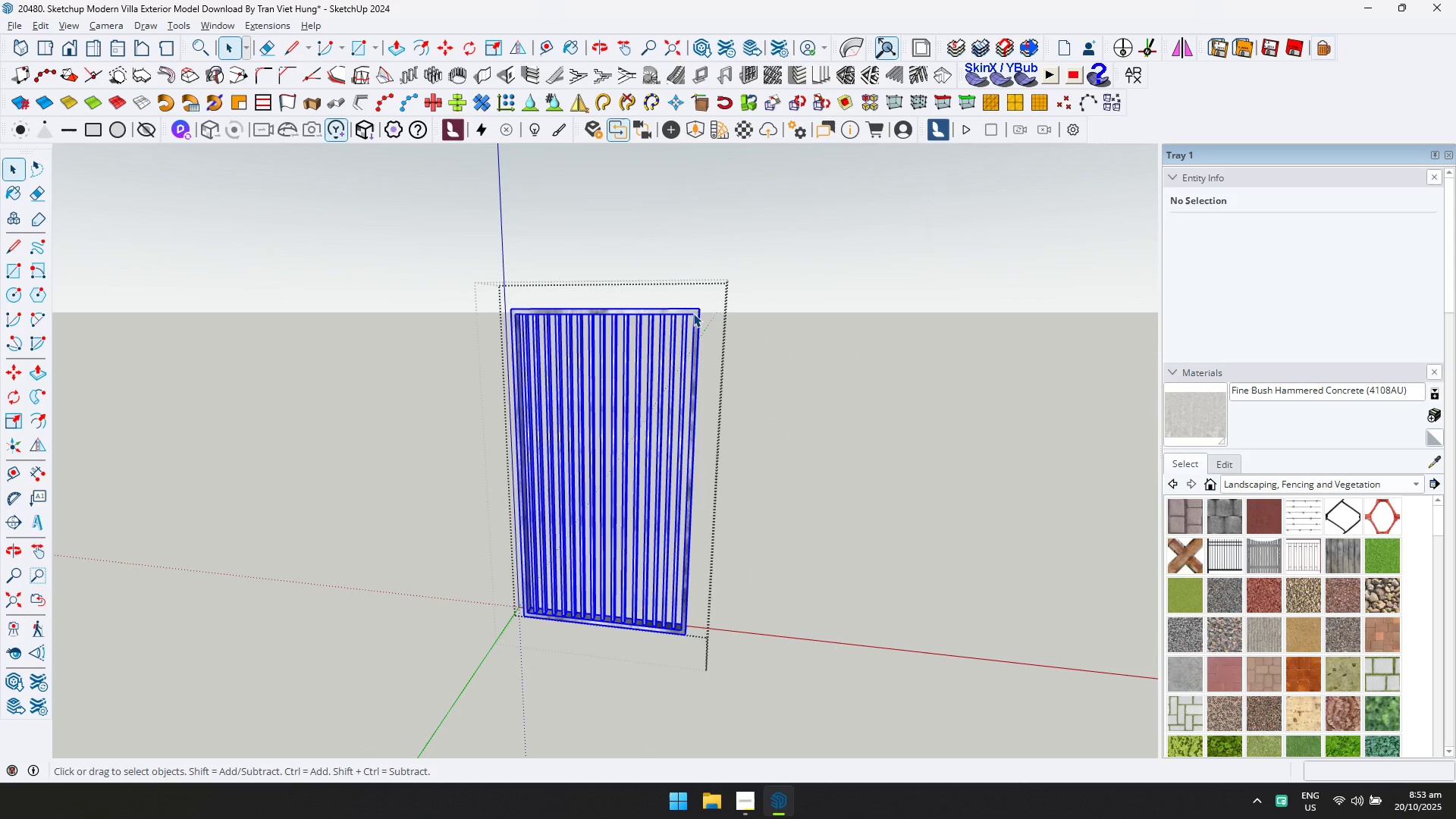 
triple_click([693, 313])
 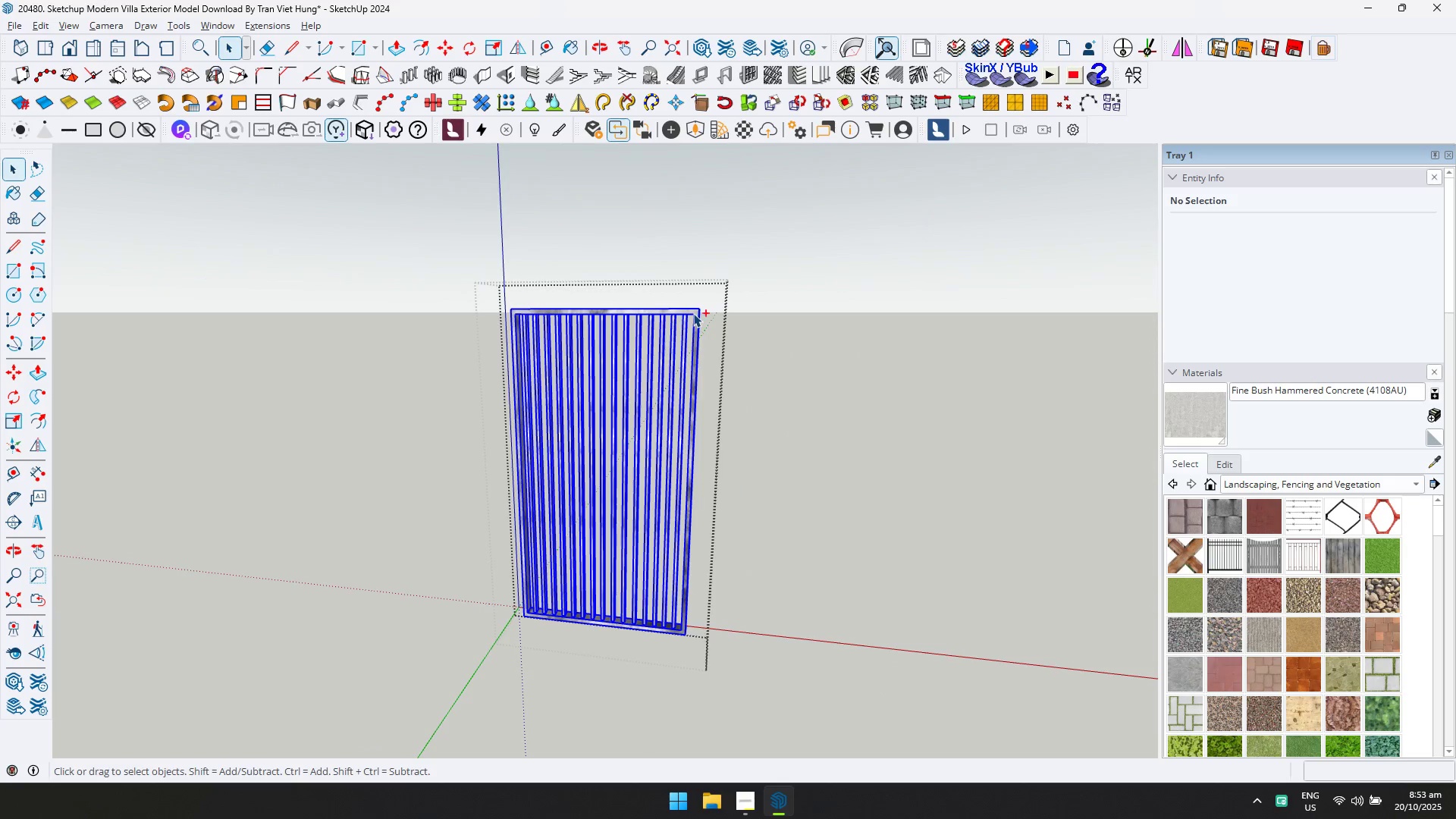 
key(Control+ControlLeft)
 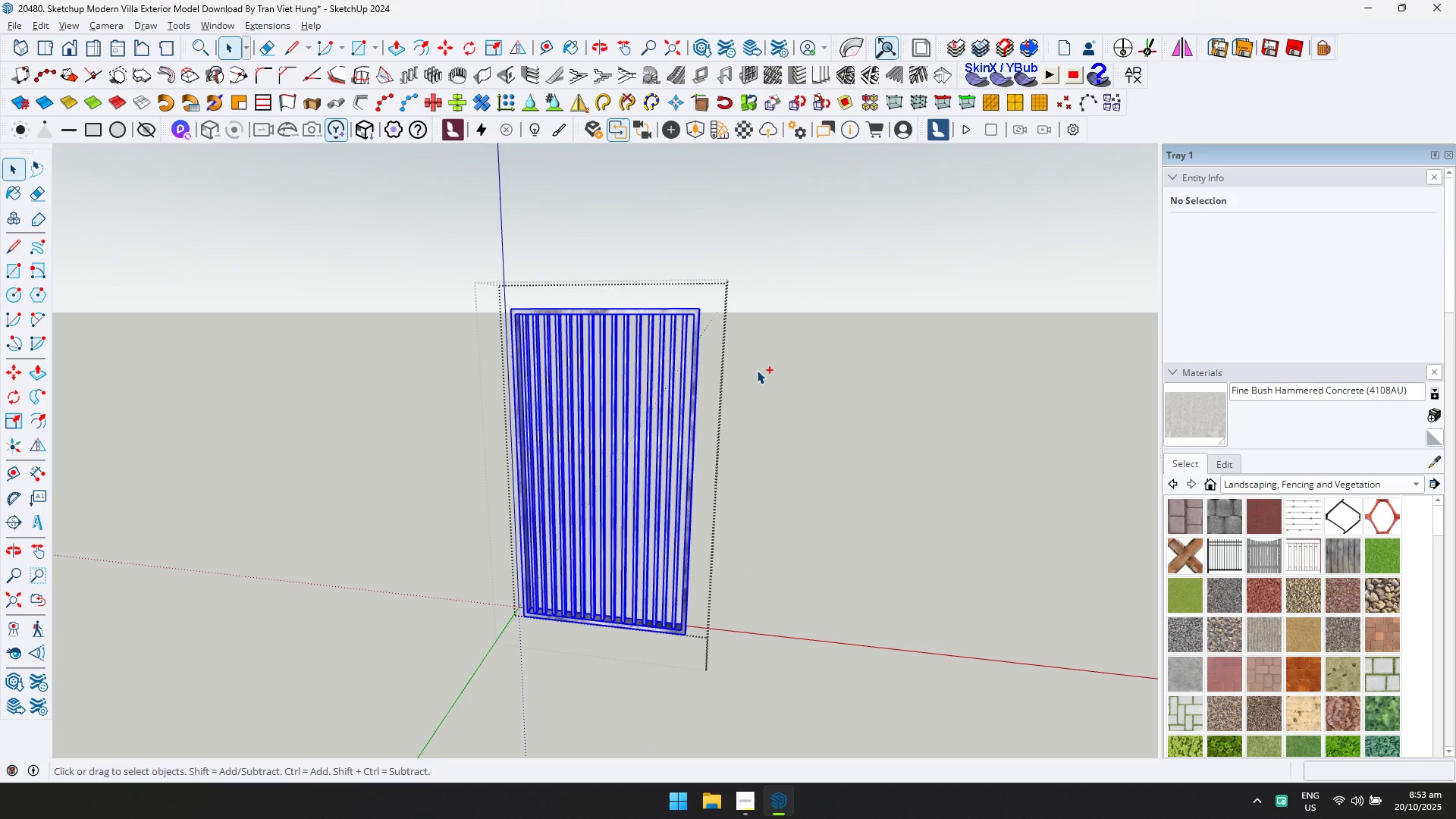 
key(Control+A)
 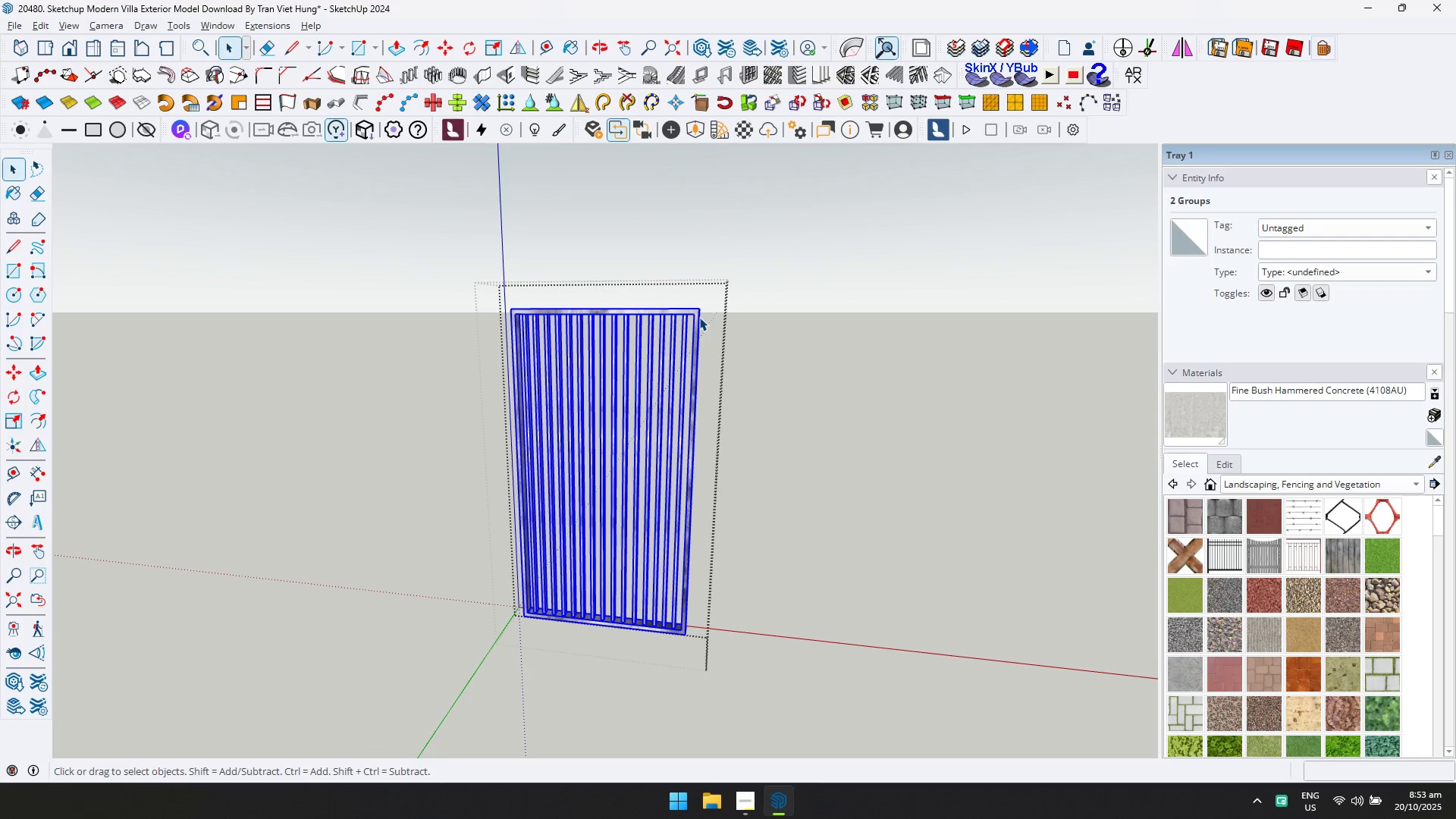 
double_click([695, 315])
 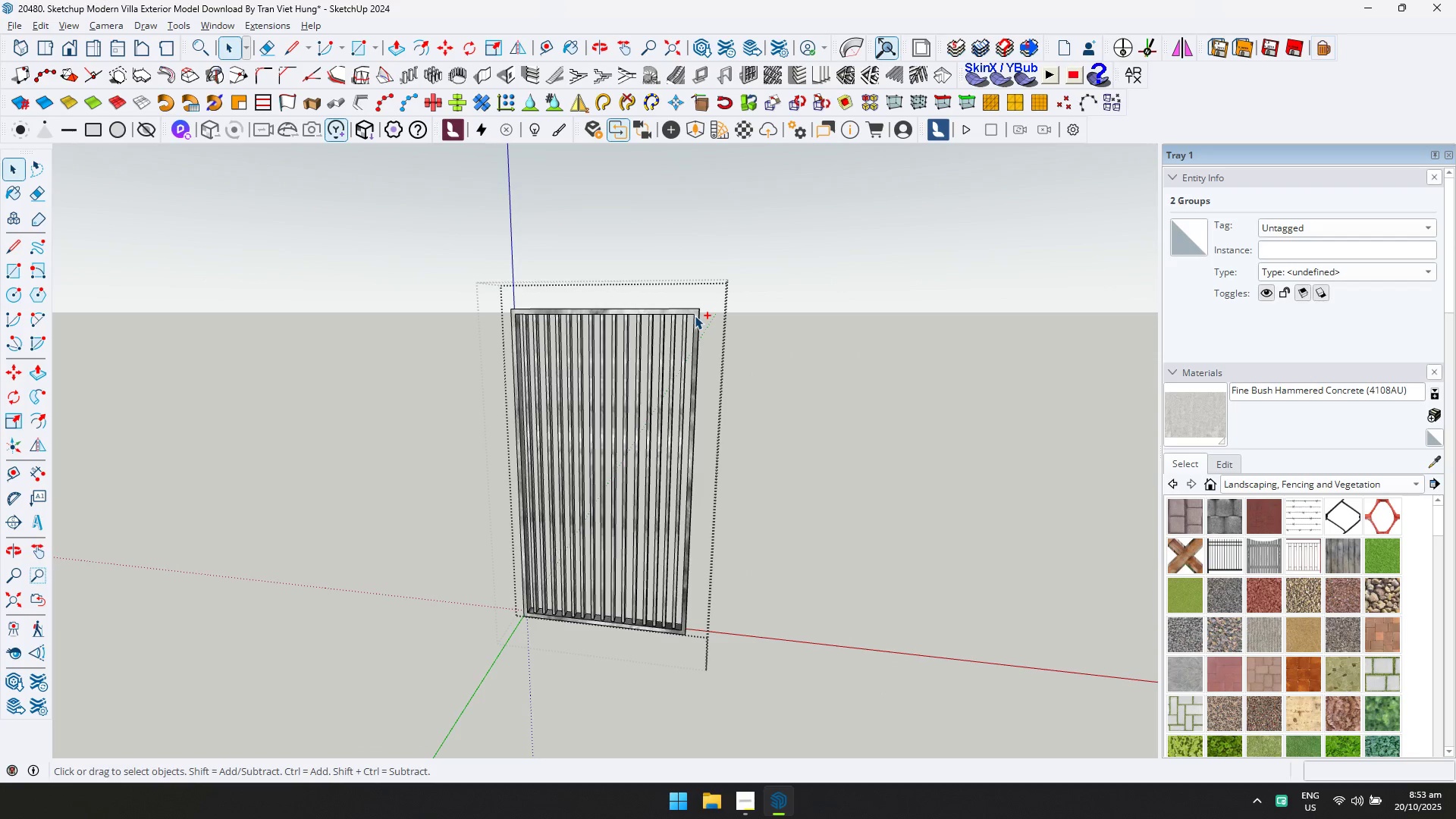 
key(Control+A)
 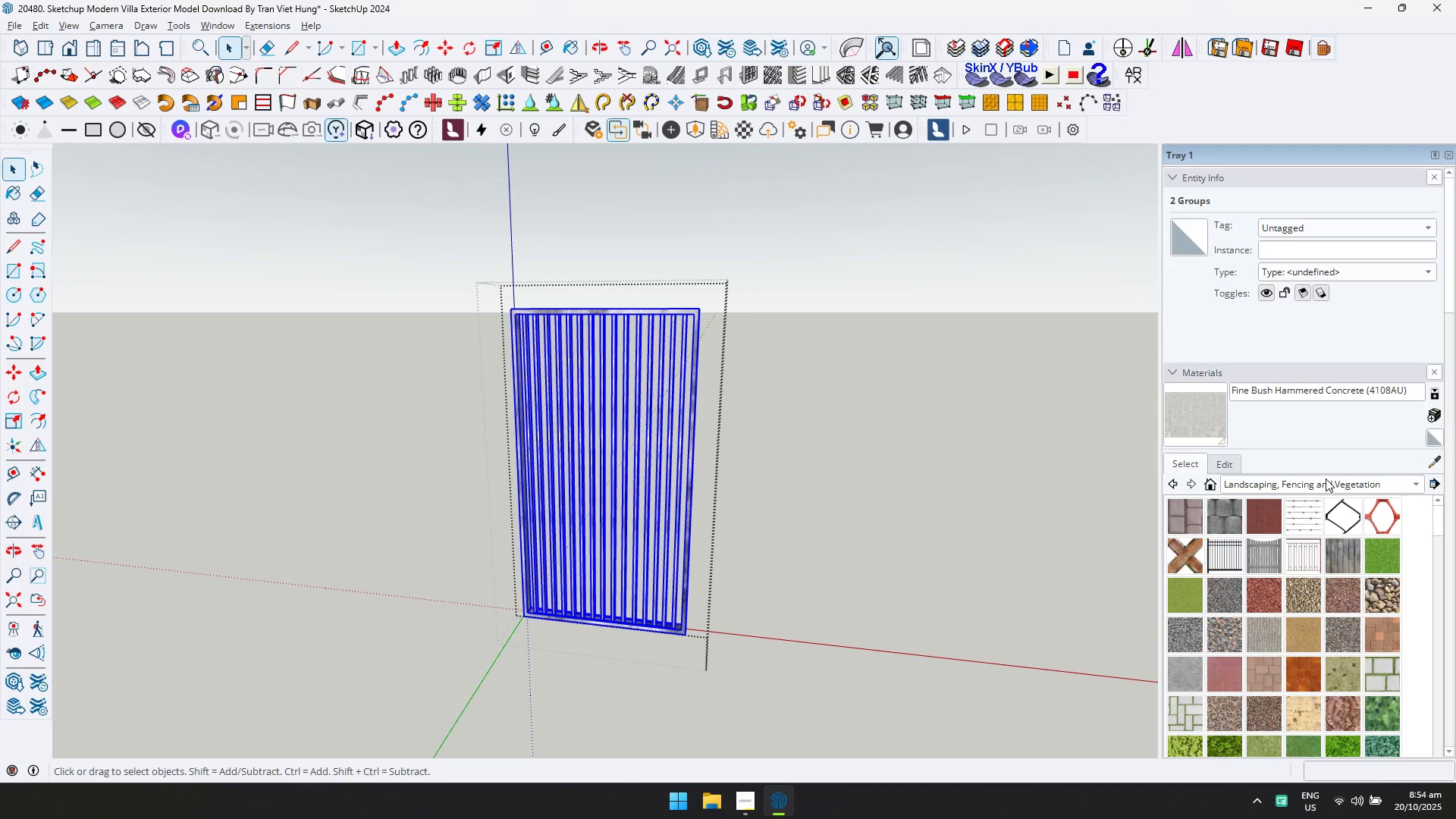 
left_click([1326, 478])
 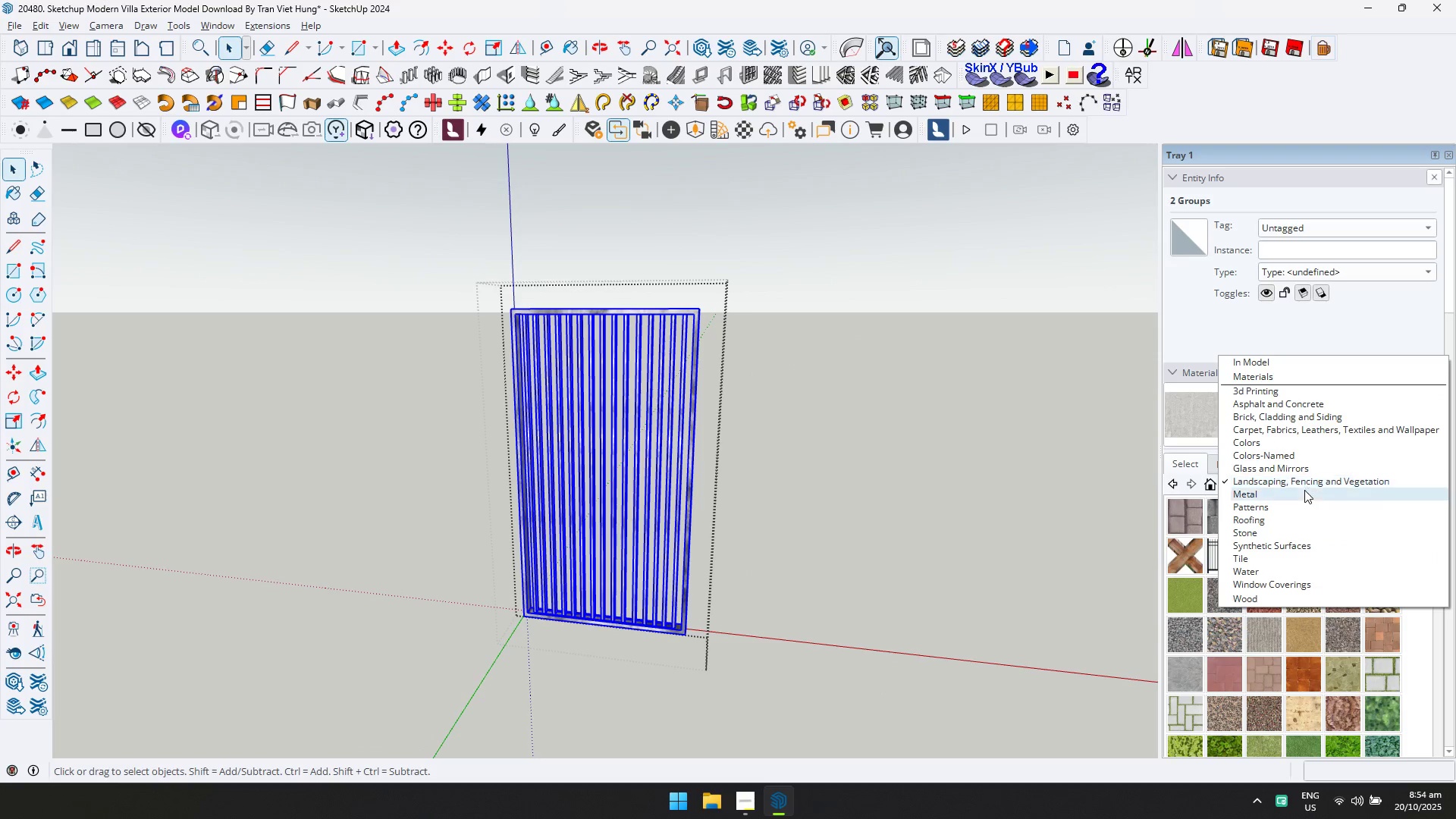 
left_click([1304, 496])
 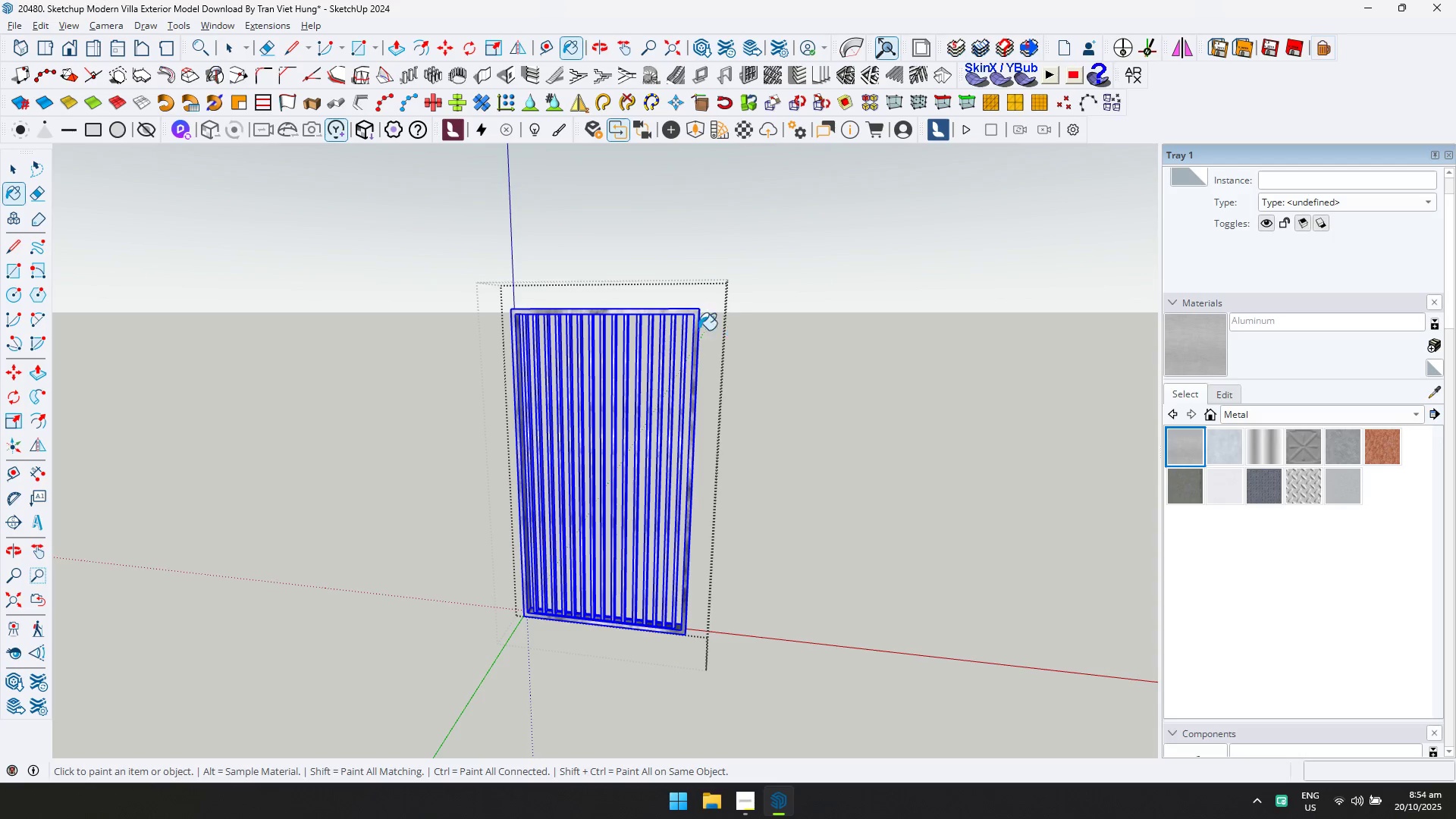 
left_click([695, 321])
 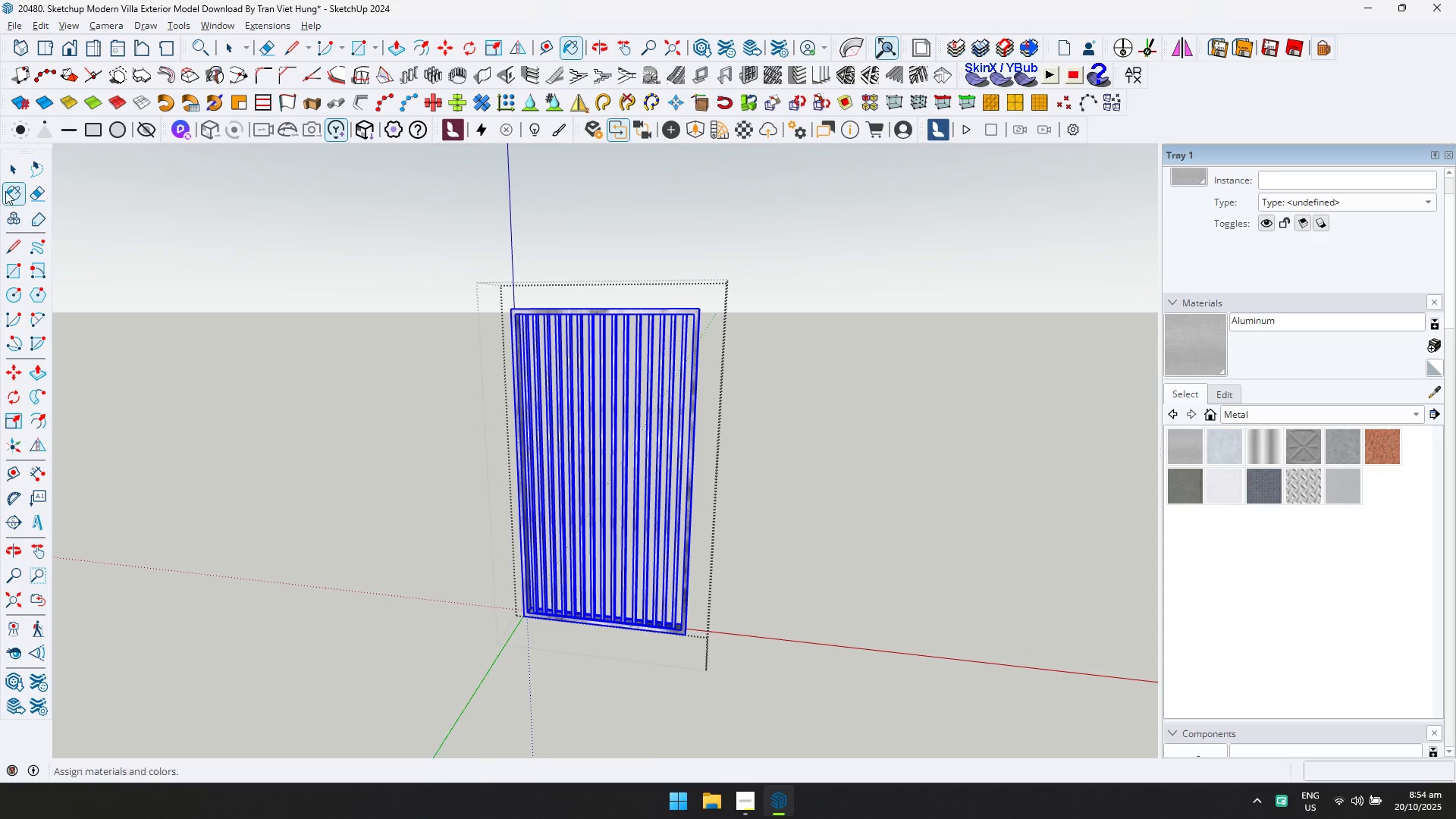 
left_click([14, 159])
 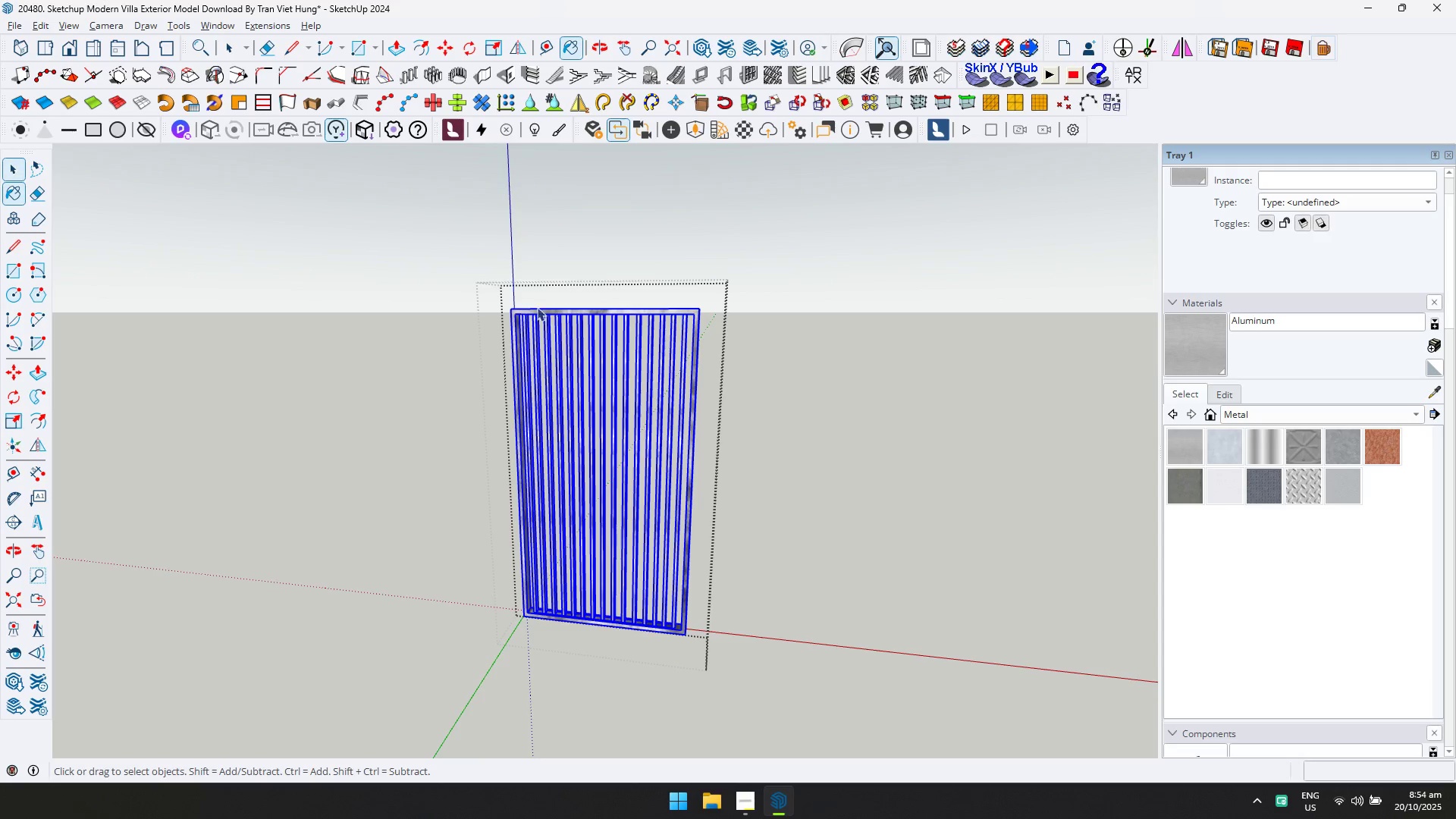 
scroll: coordinate [714, 331], scroll_direction: up, amount: 8.0
 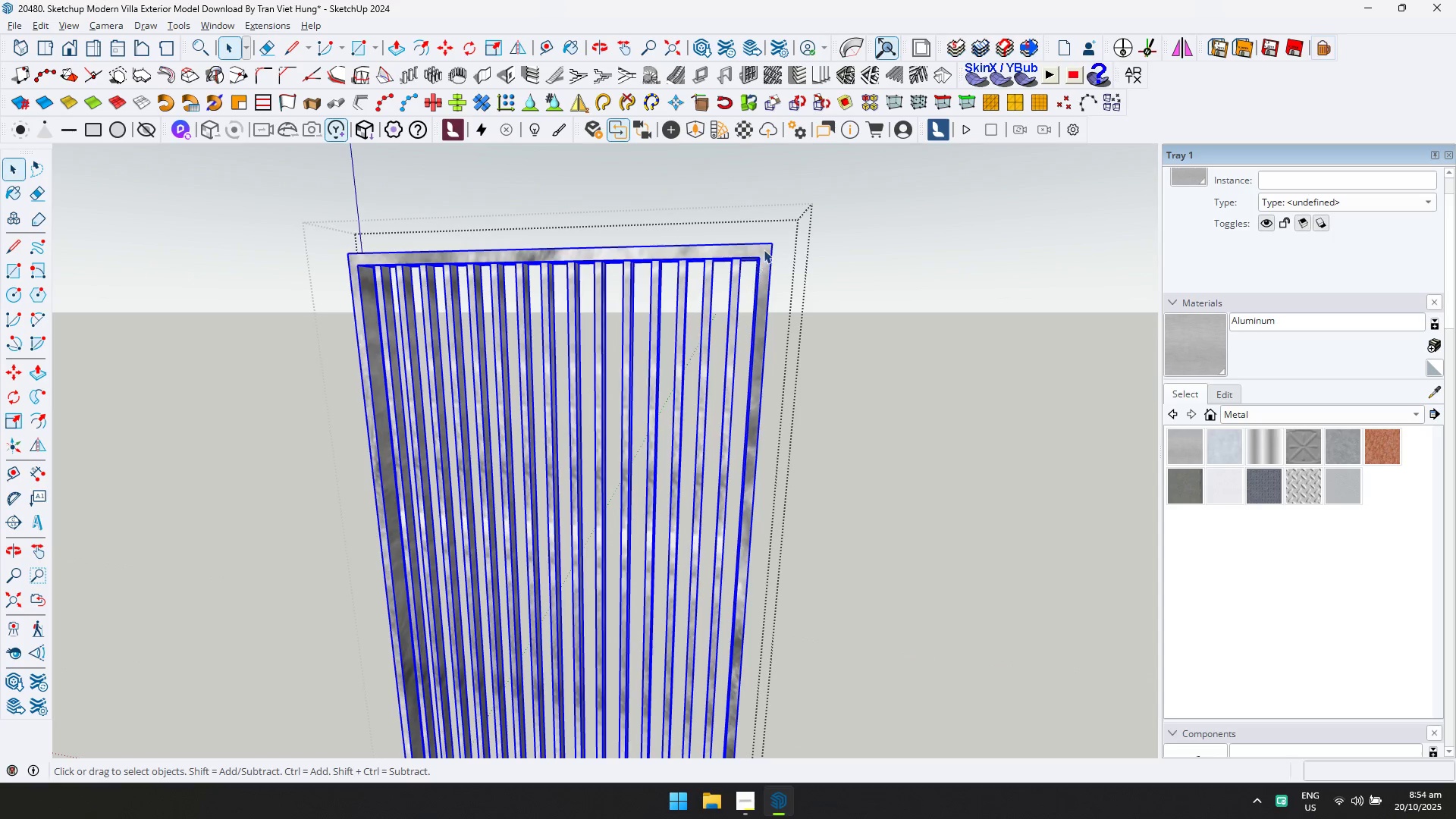 
double_click([764, 249])
 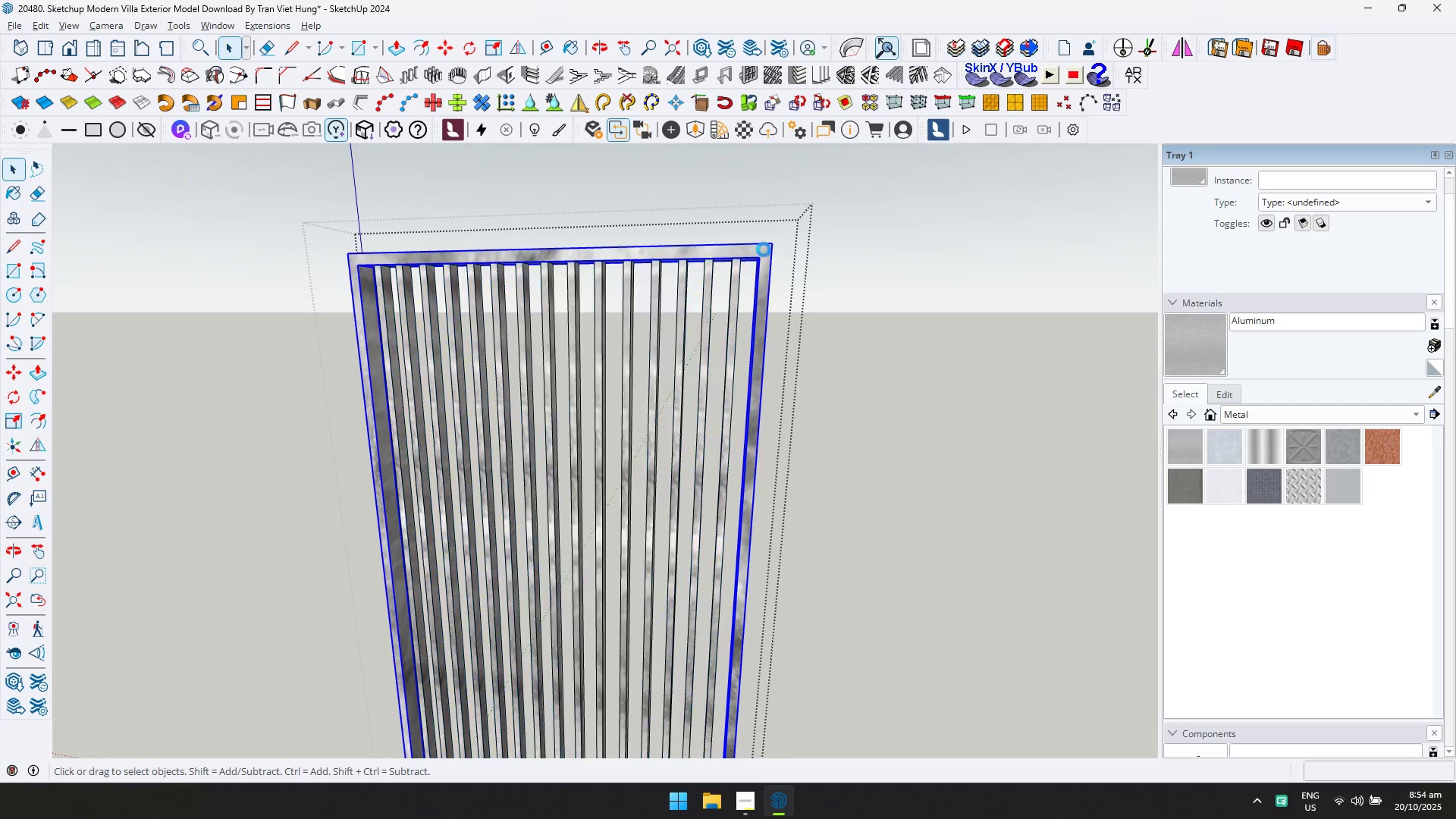 
triple_click([764, 249])
 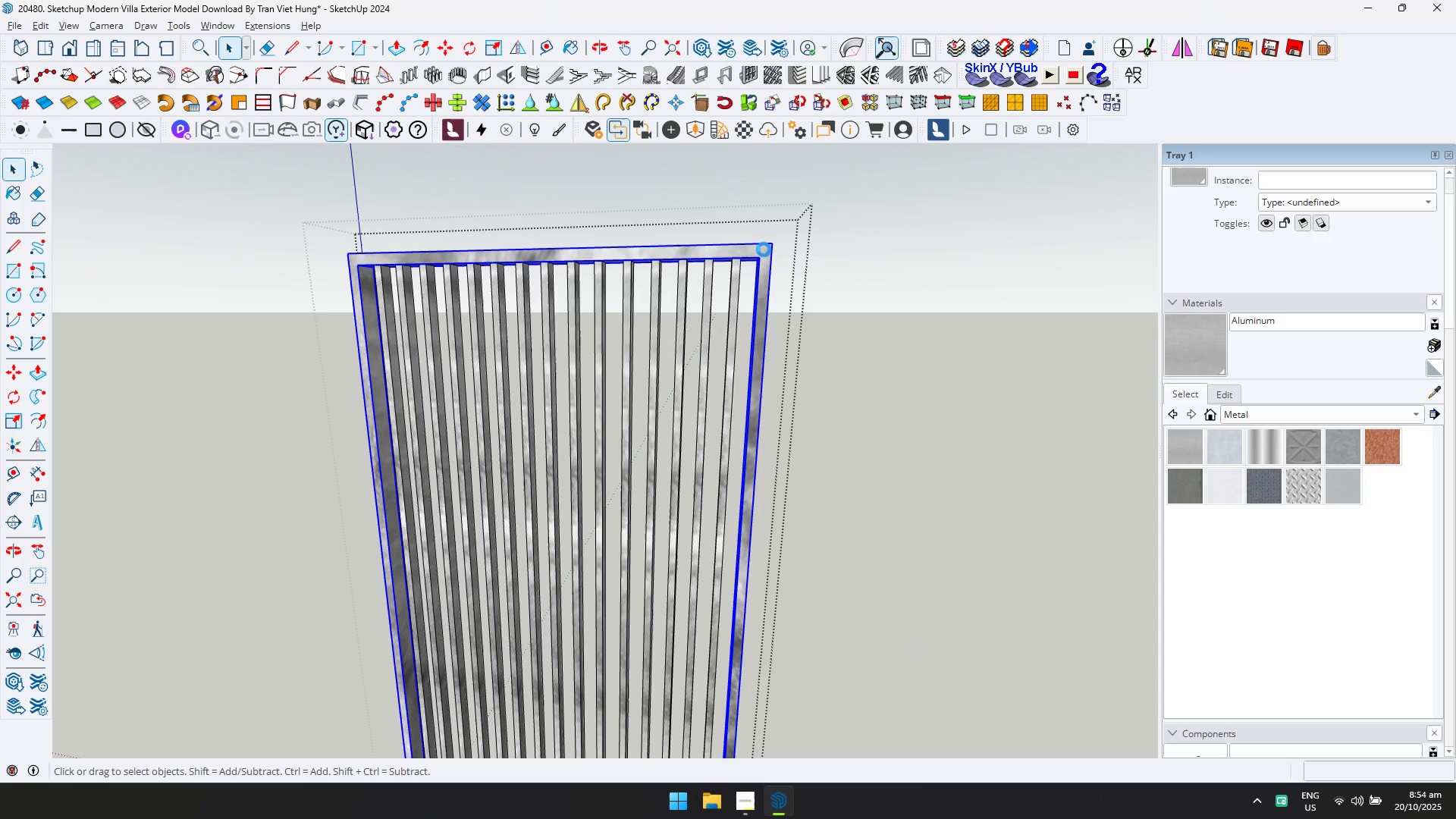 
triple_click([764, 249])
 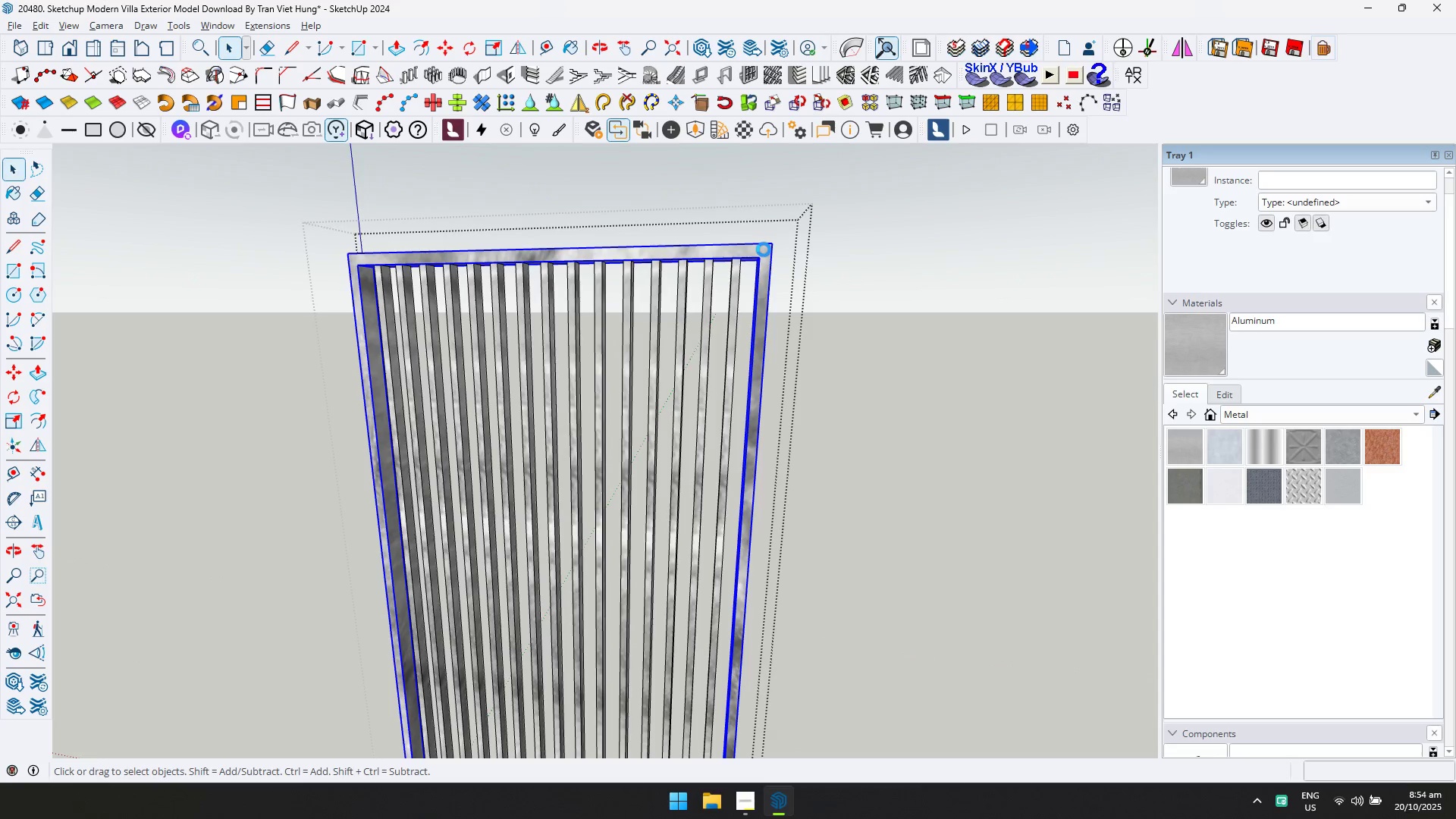 
triple_click([764, 249])
 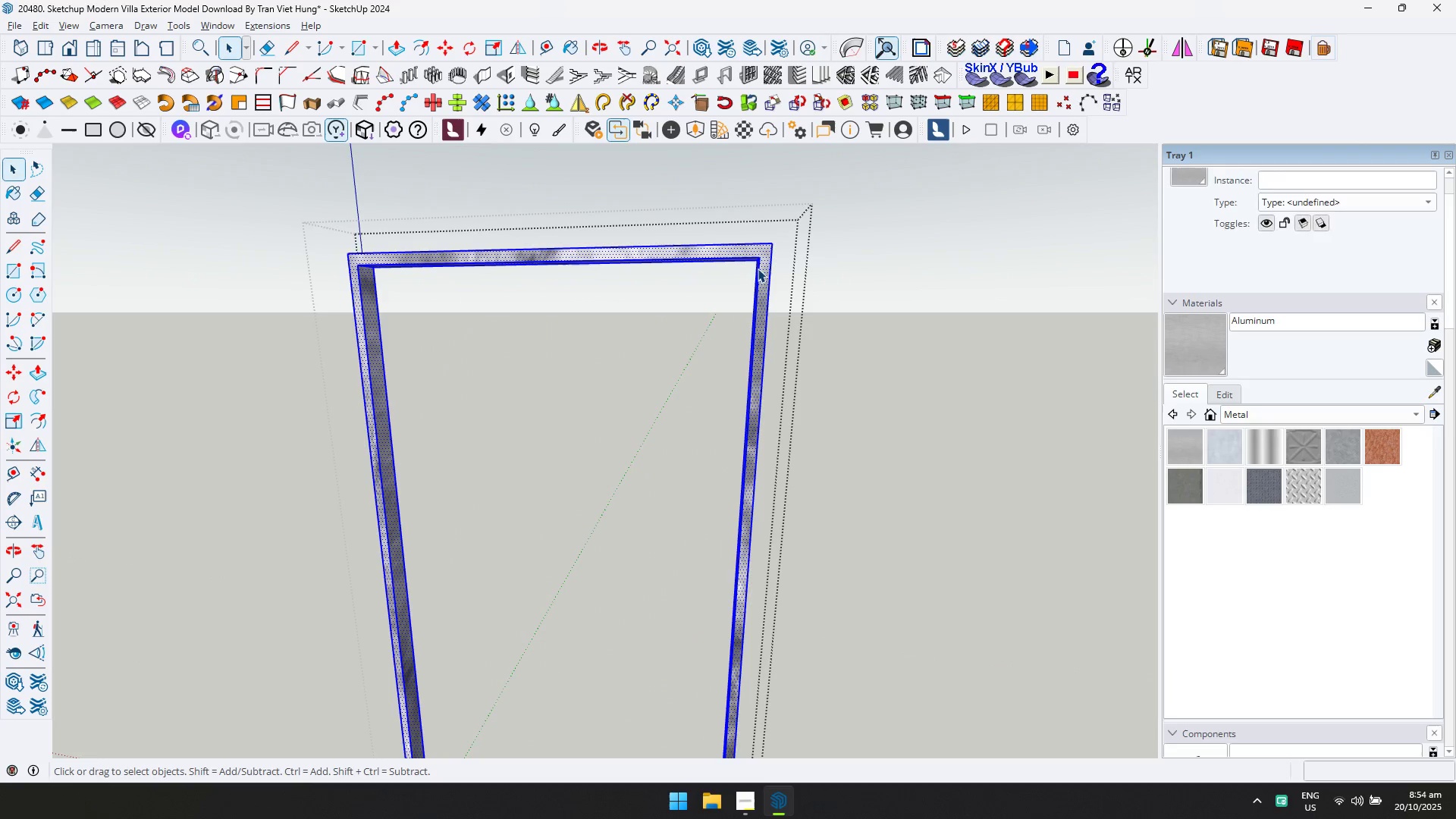 
key(Control+ControlLeft)
 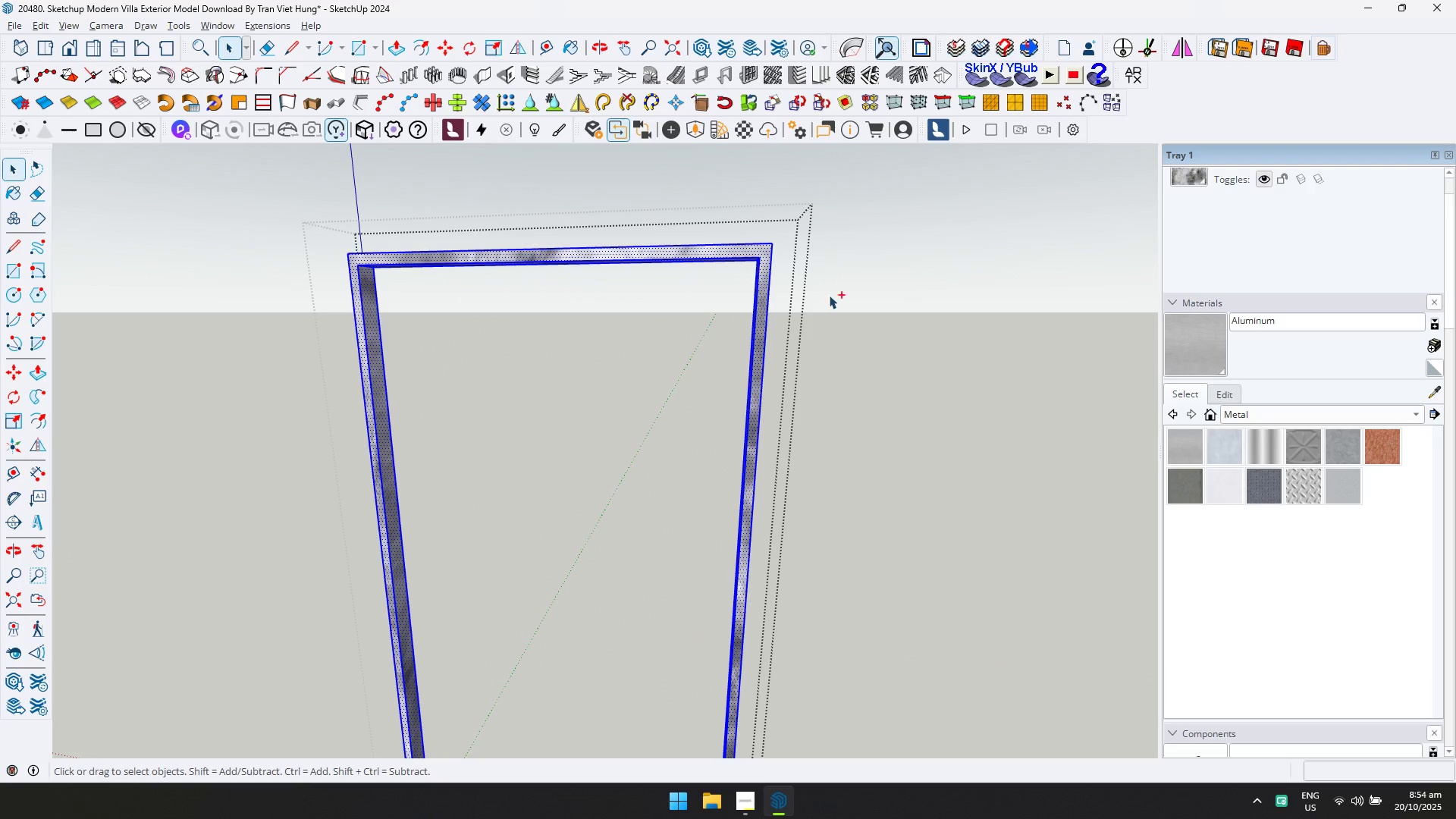 
key(Control+A)
 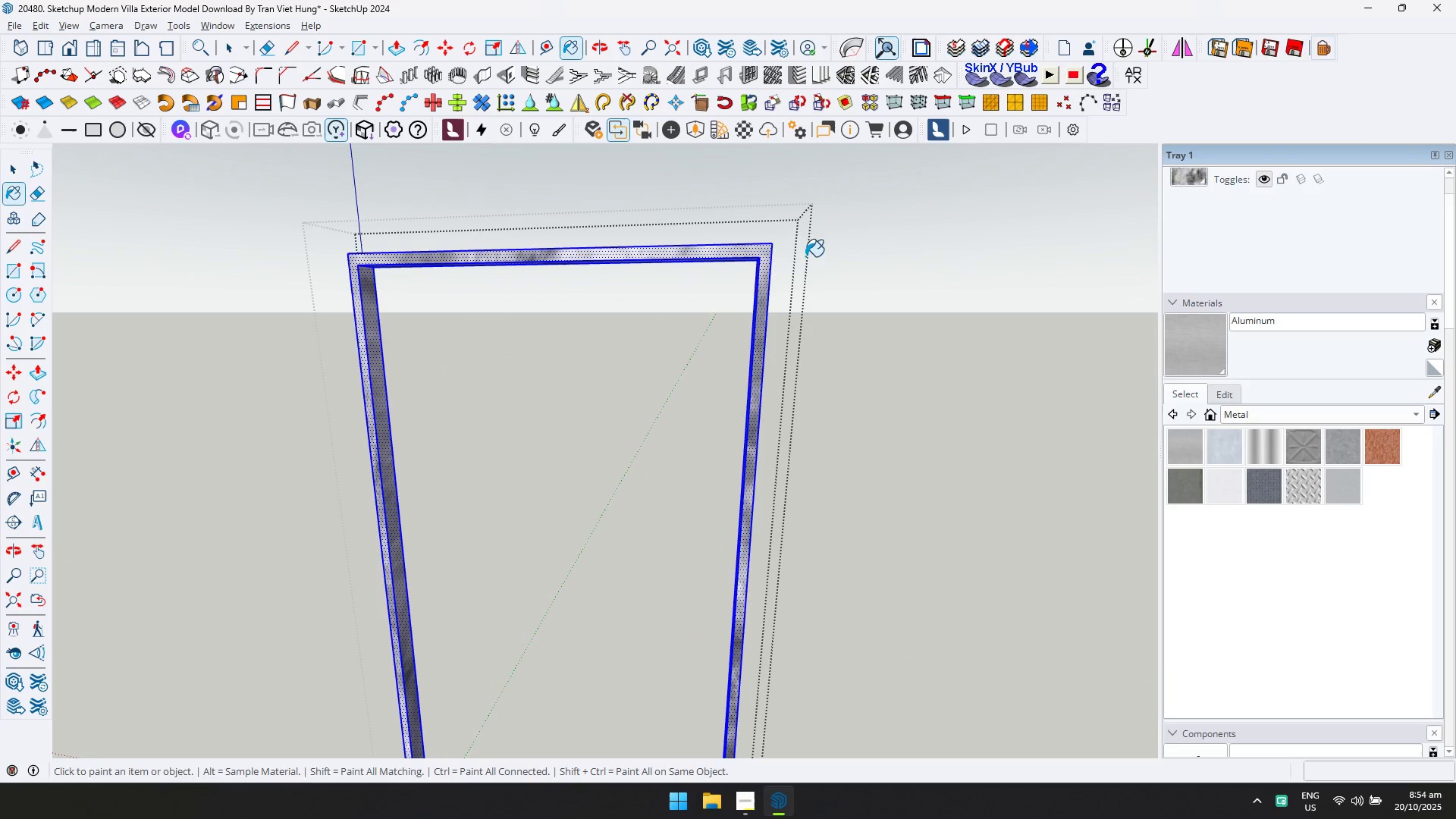 
double_click([767, 251])
 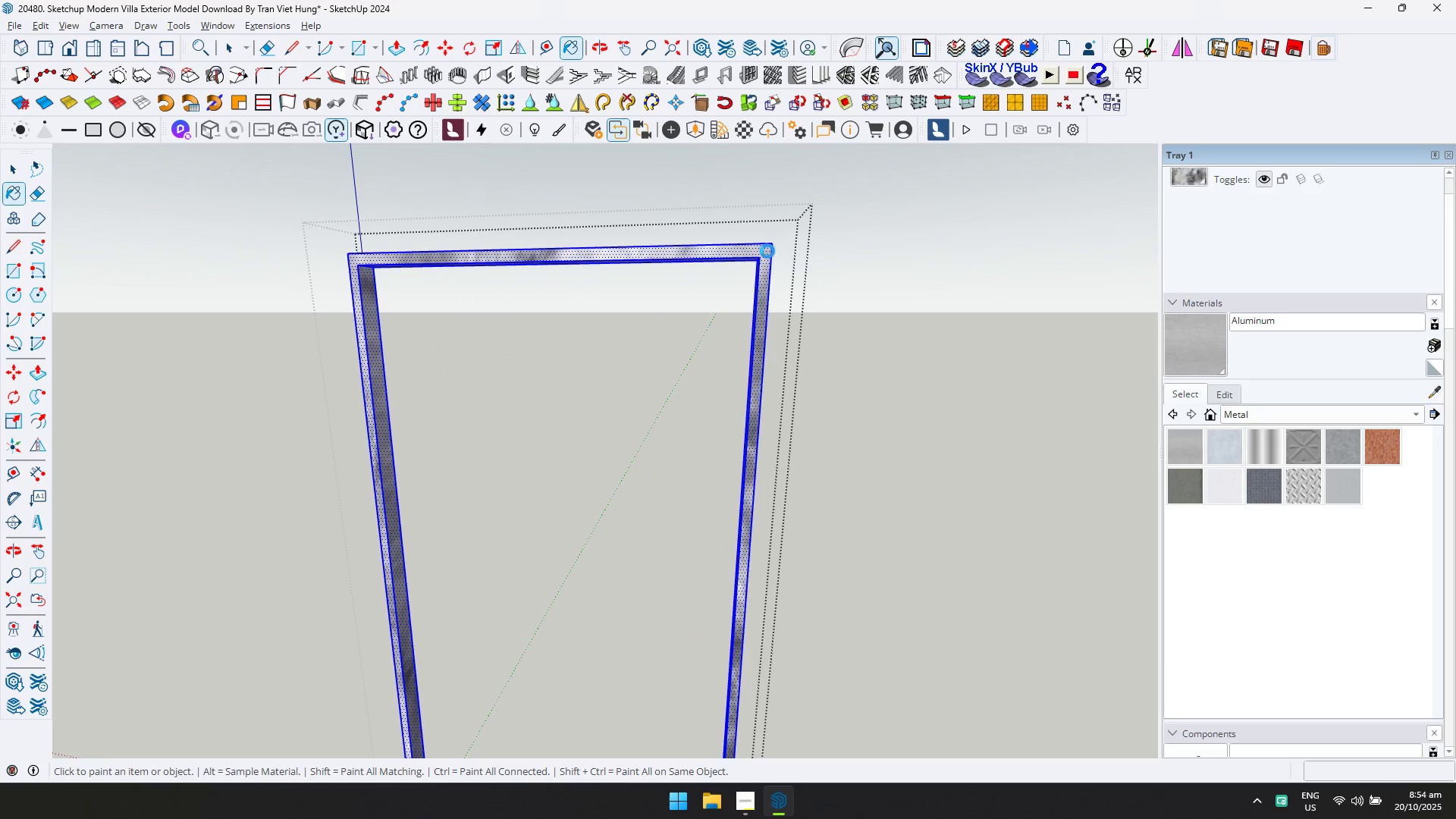 
triple_click([767, 251])
 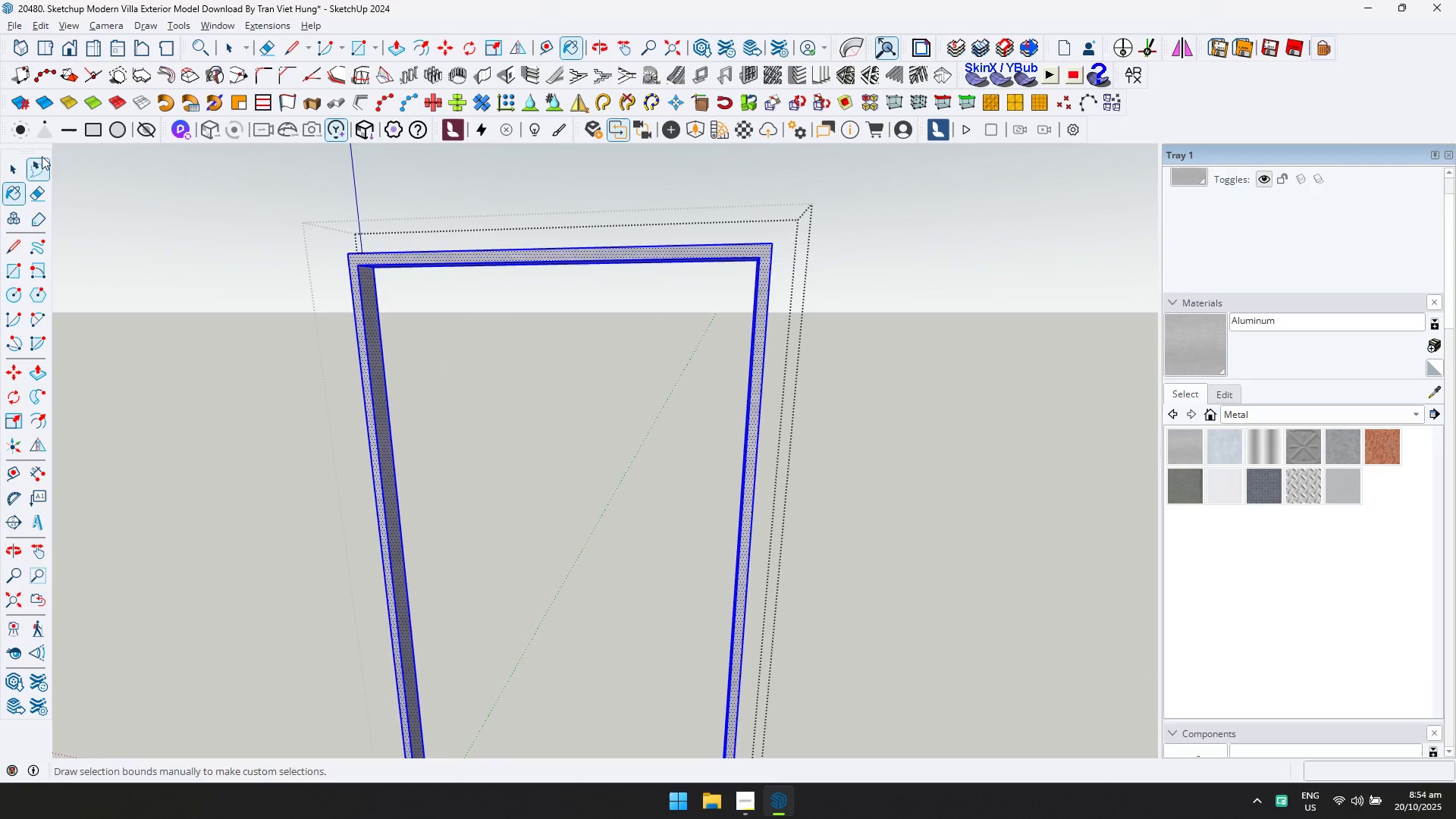 
double_click([15, 163])
 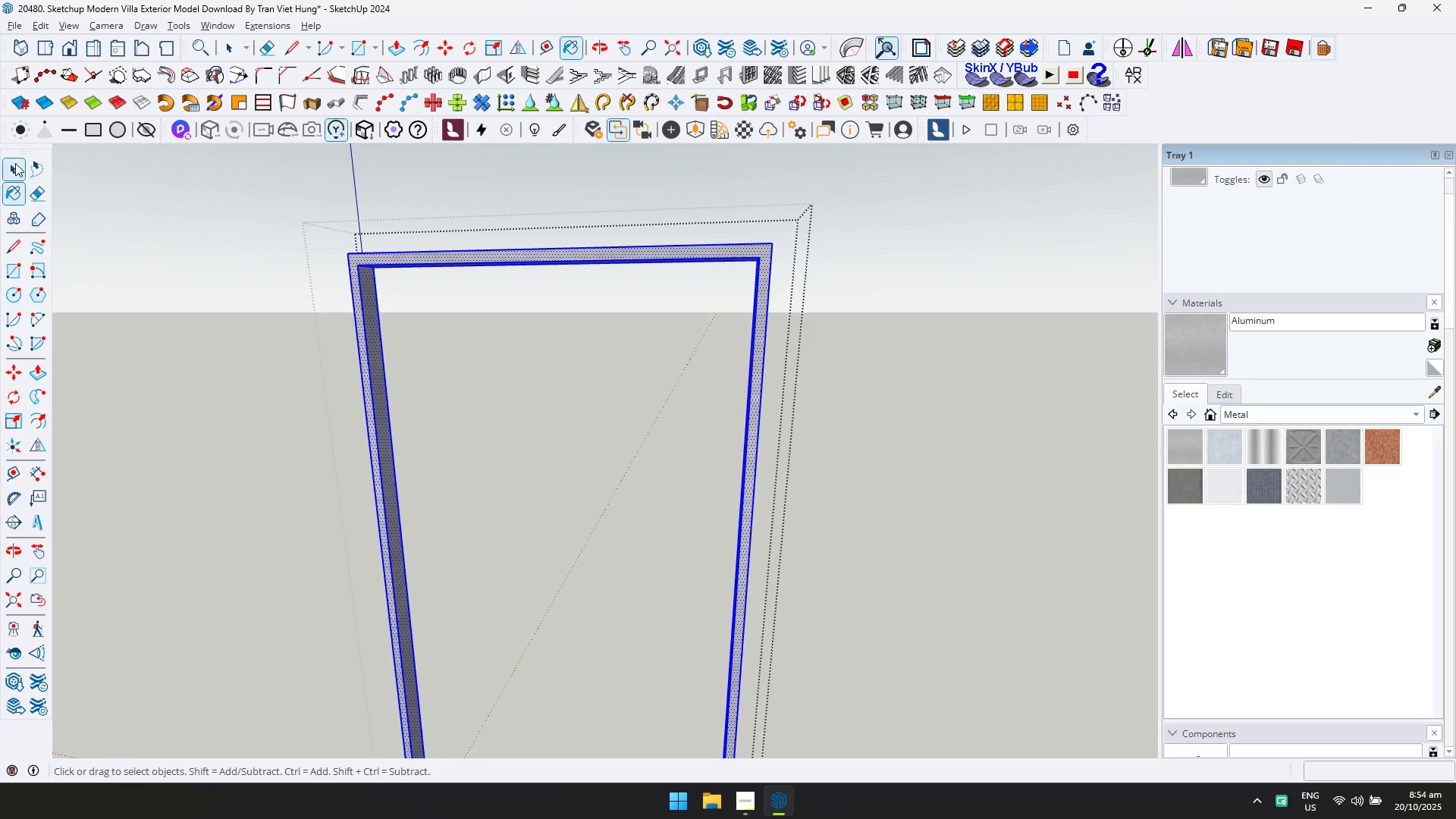 
key(Escape)
 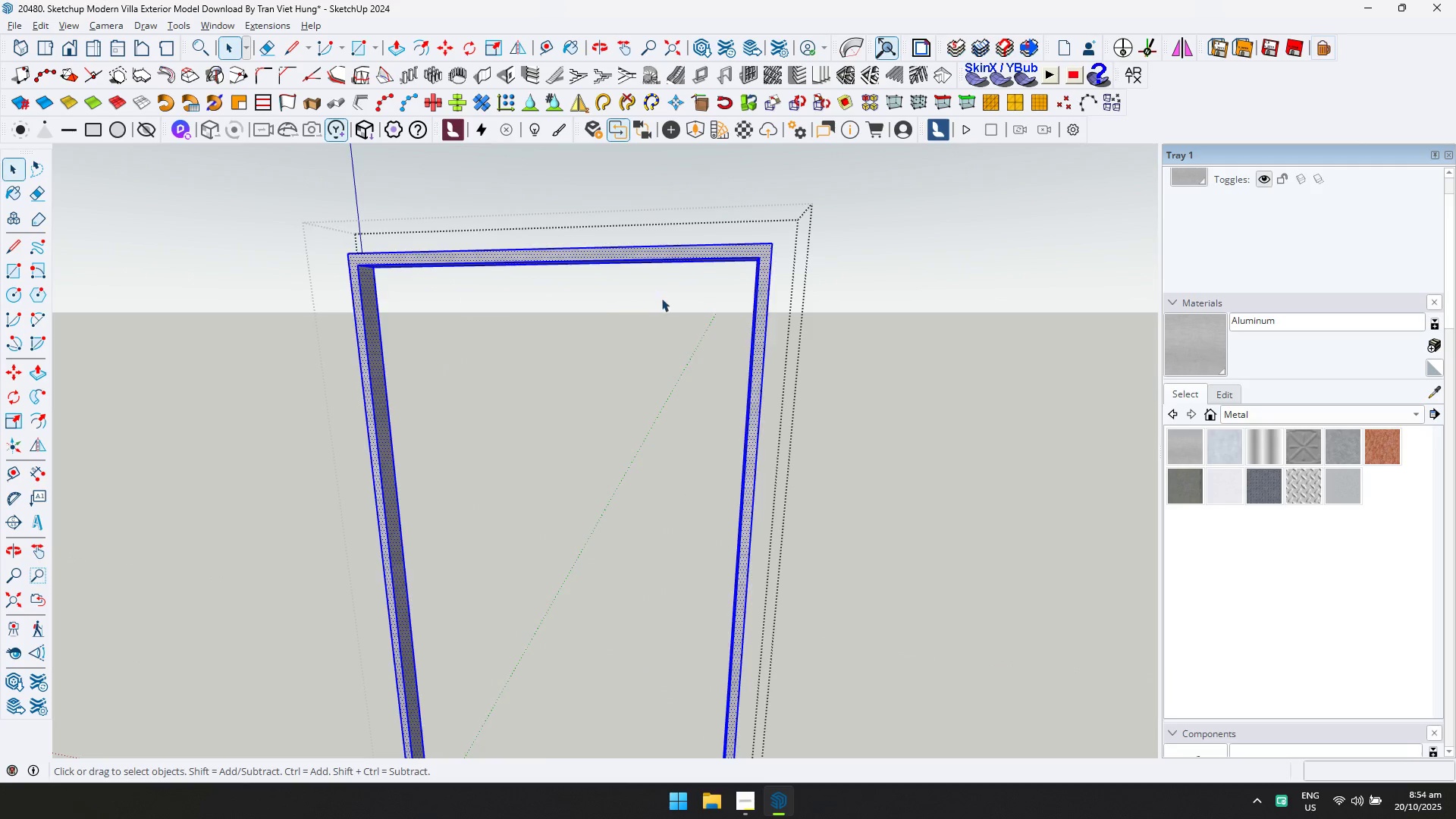 
key(Escape)
 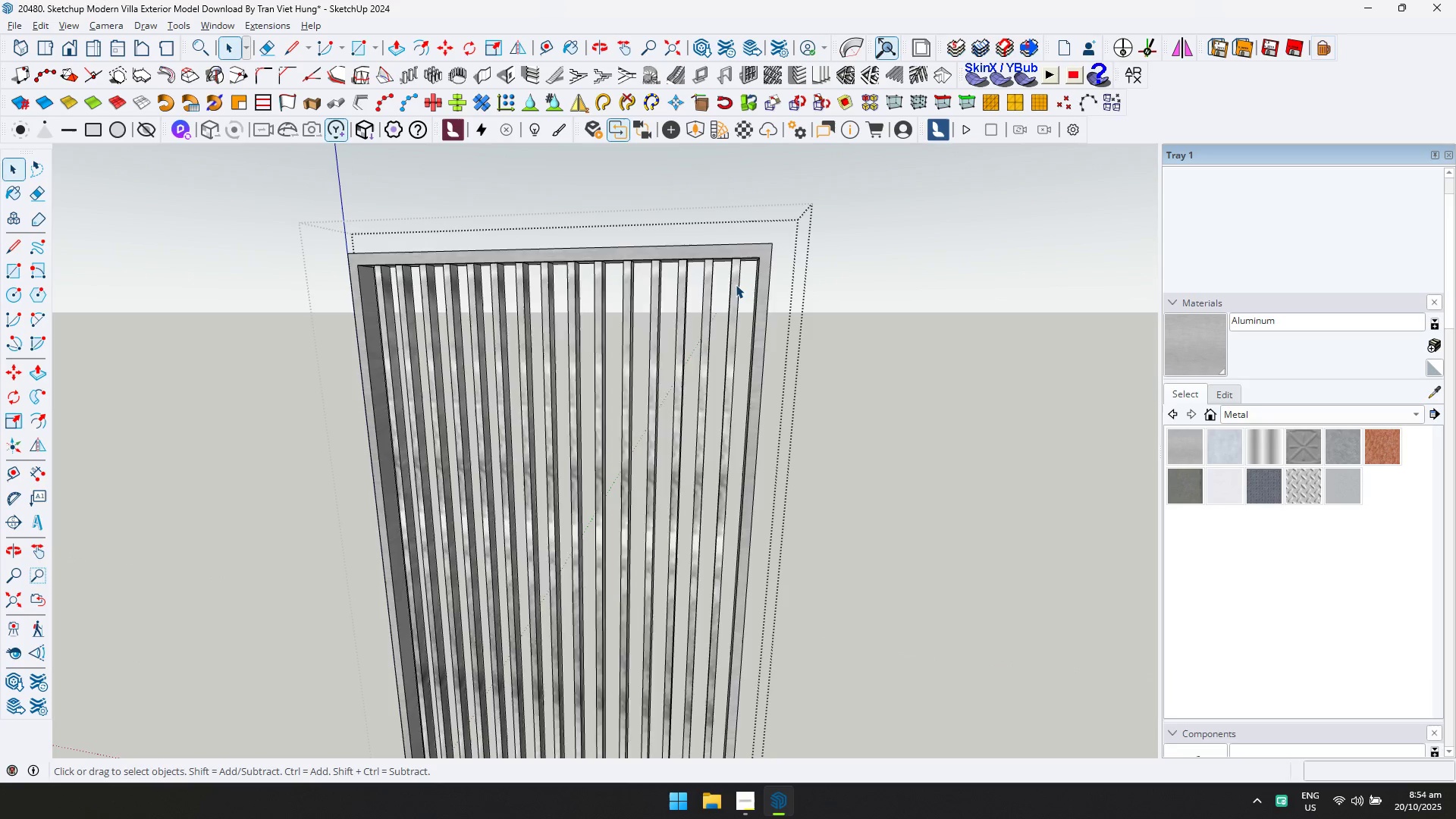 
double_click([736, 284])
 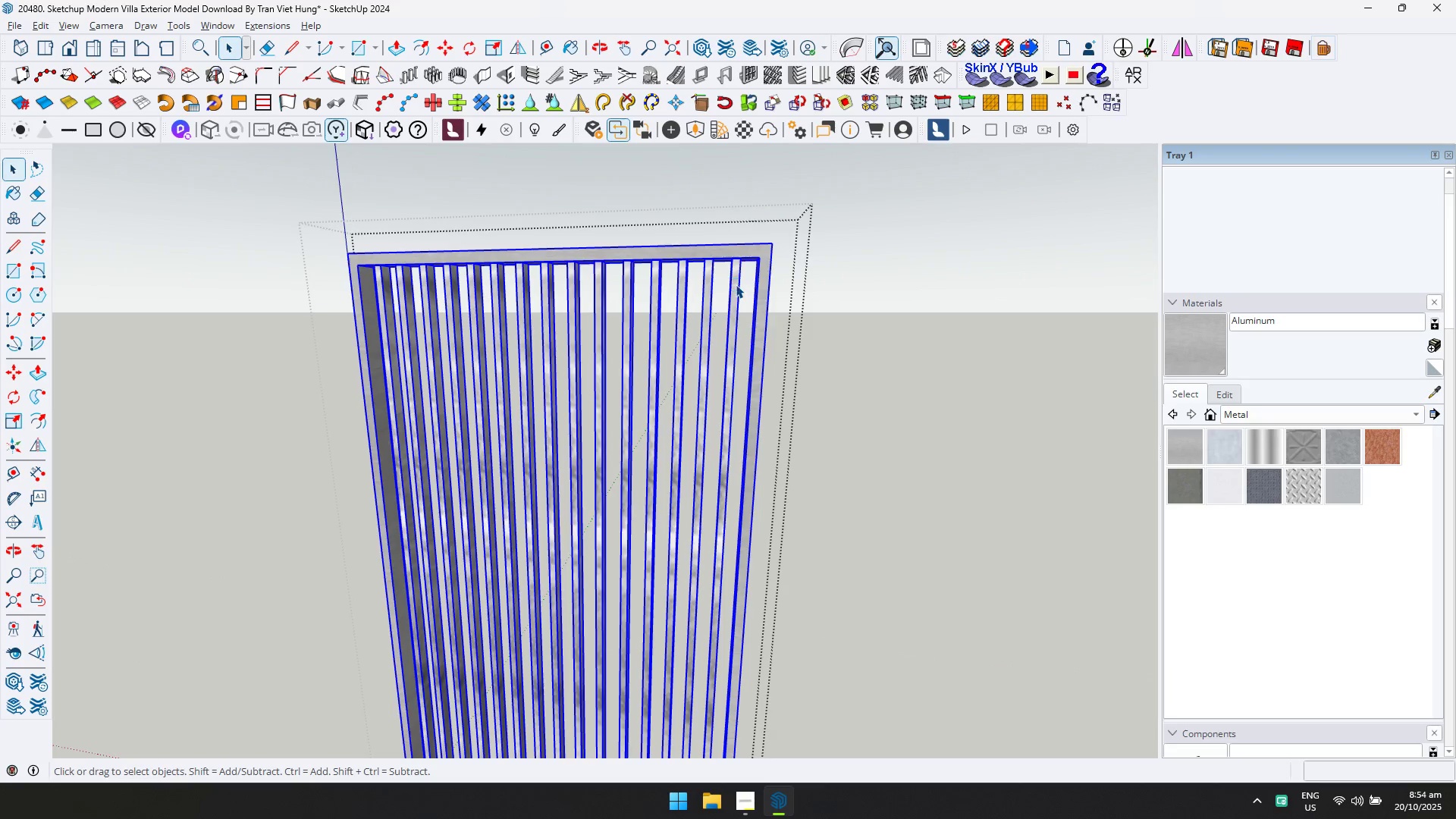 
triple_click([736, 284])
 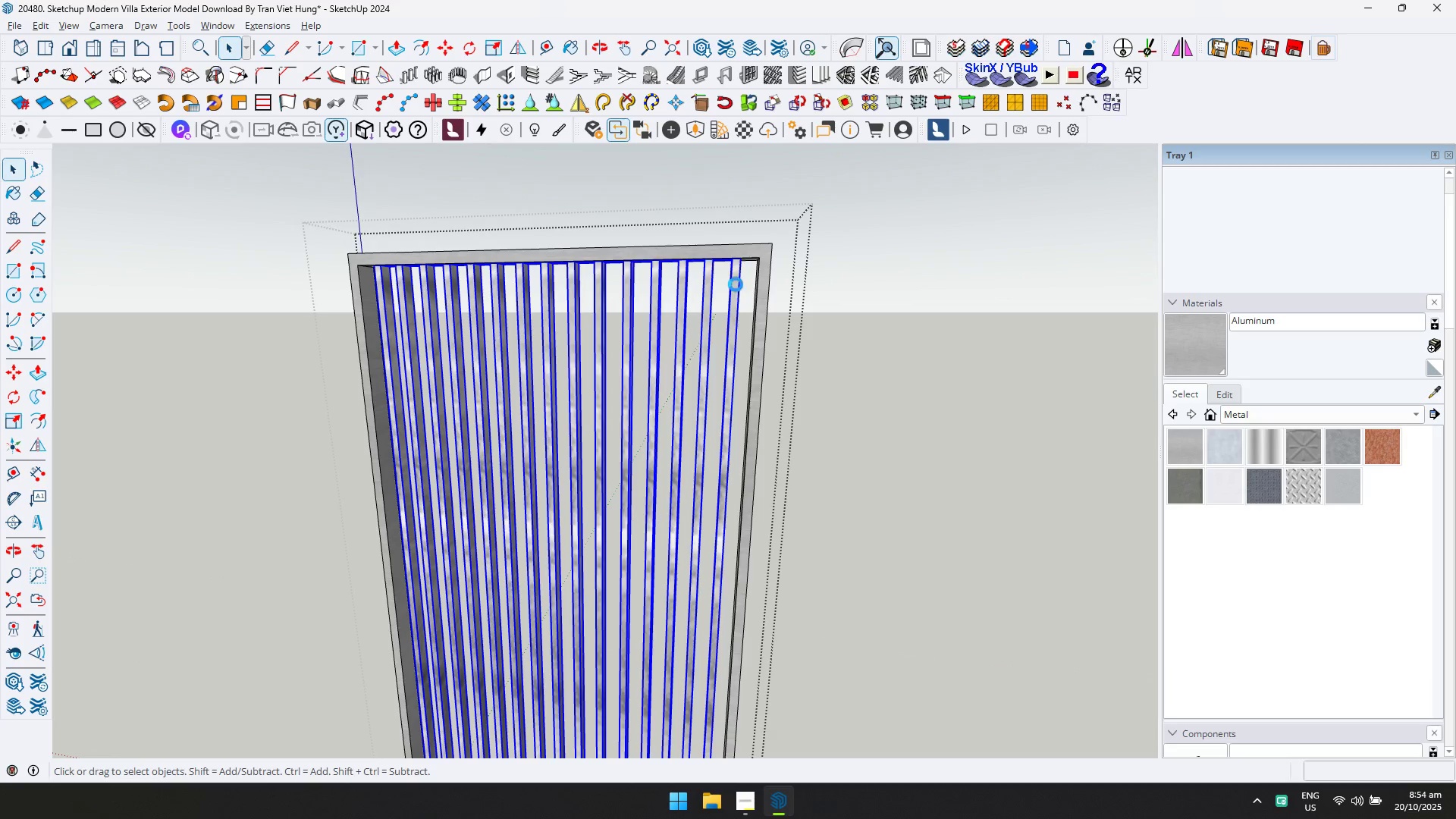 
triple_click([736, 284])
 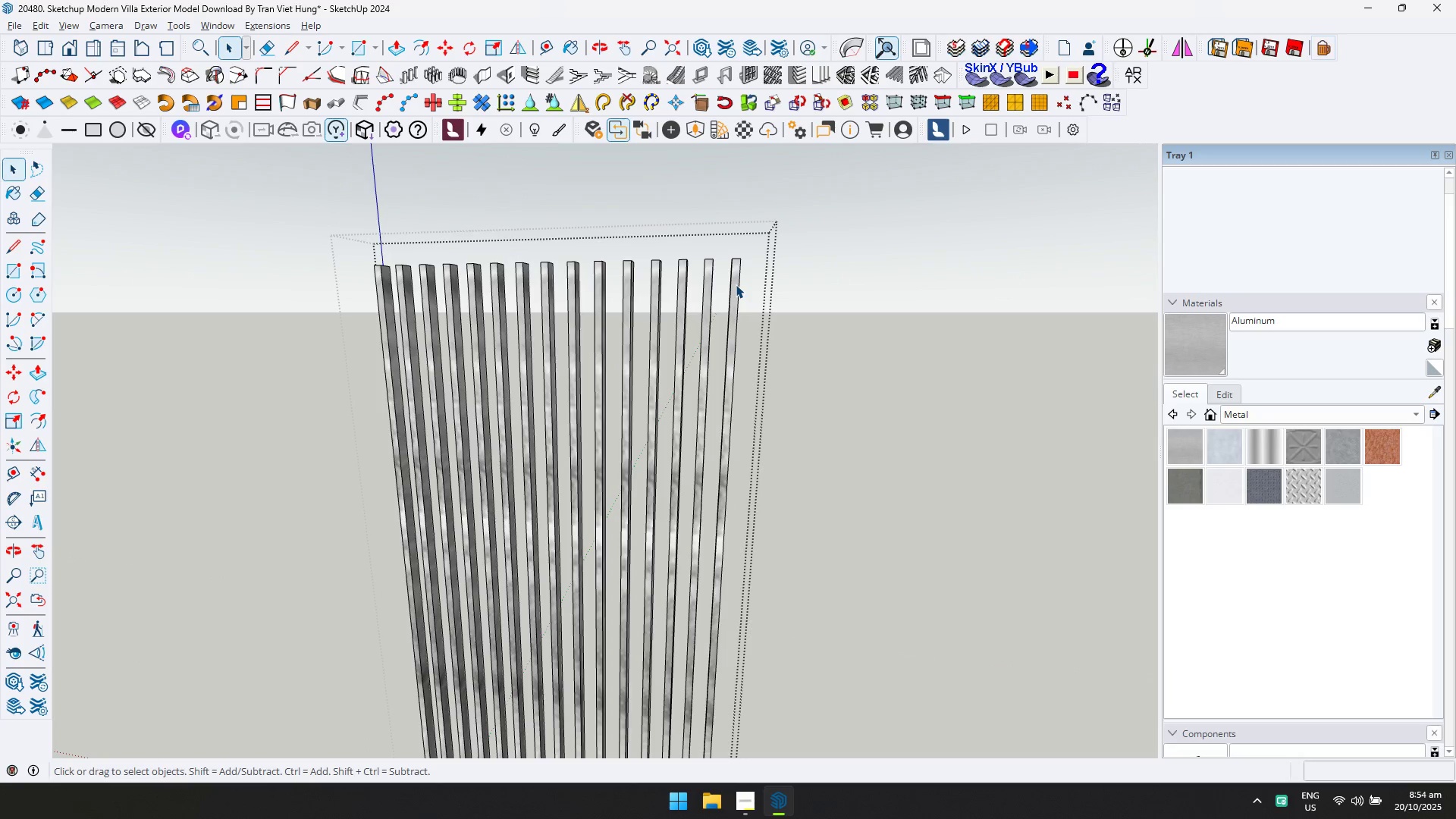 
key(Alt+AltLeft)
 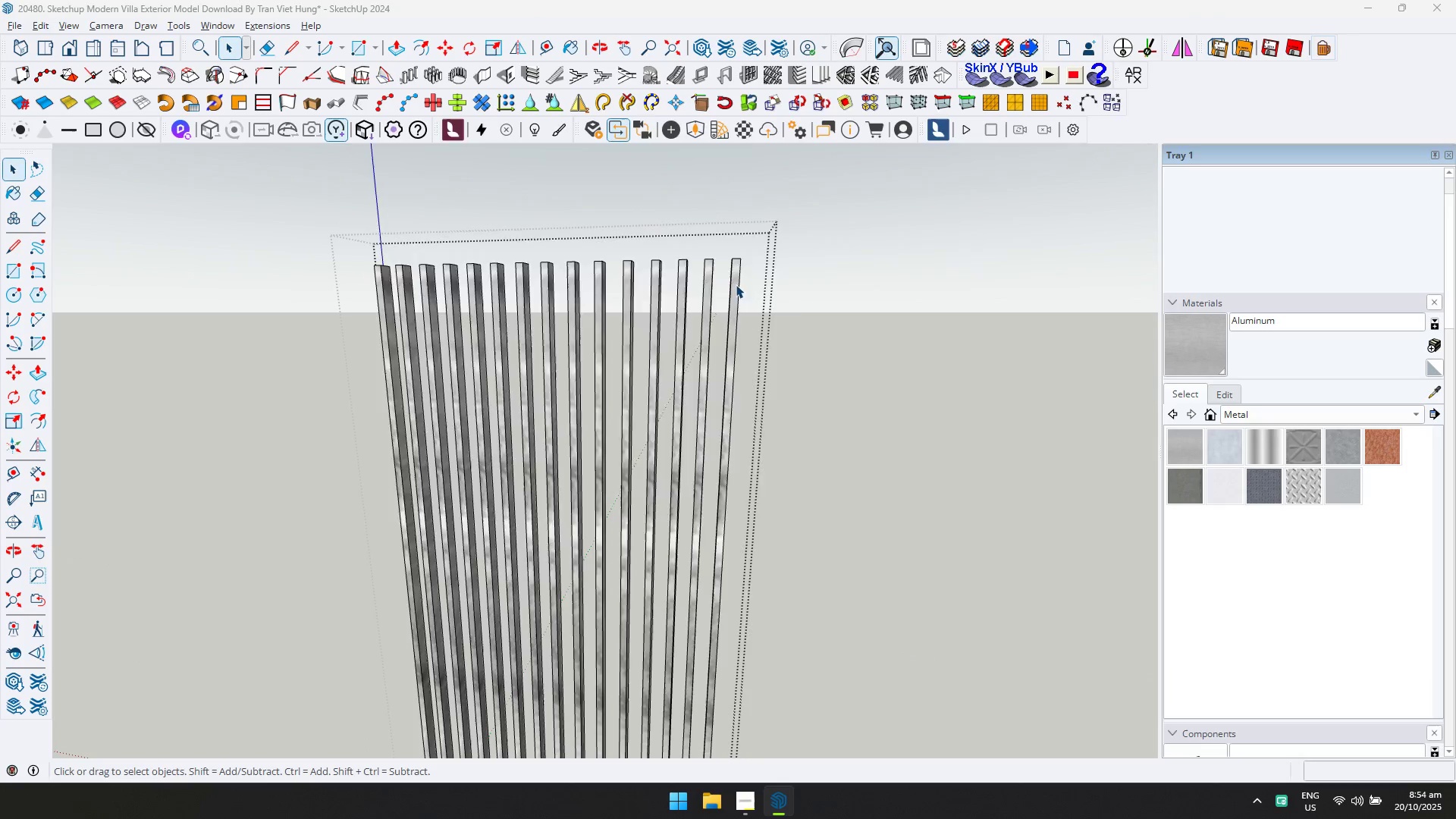 
key(Alt+Tab)